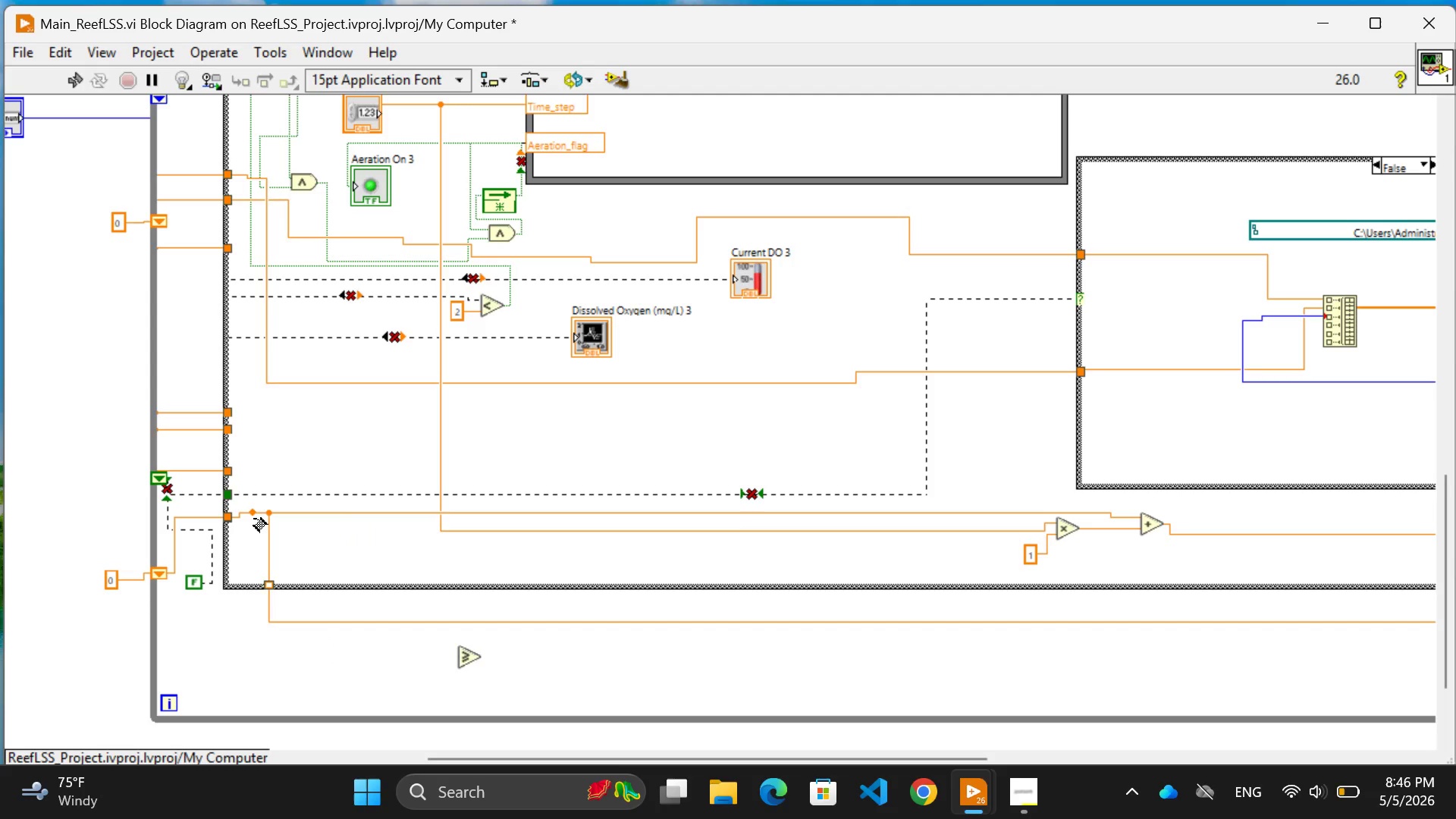 
left_click_drag(start_coordinate=[254, 519], to_coordinate=[254, 548])
 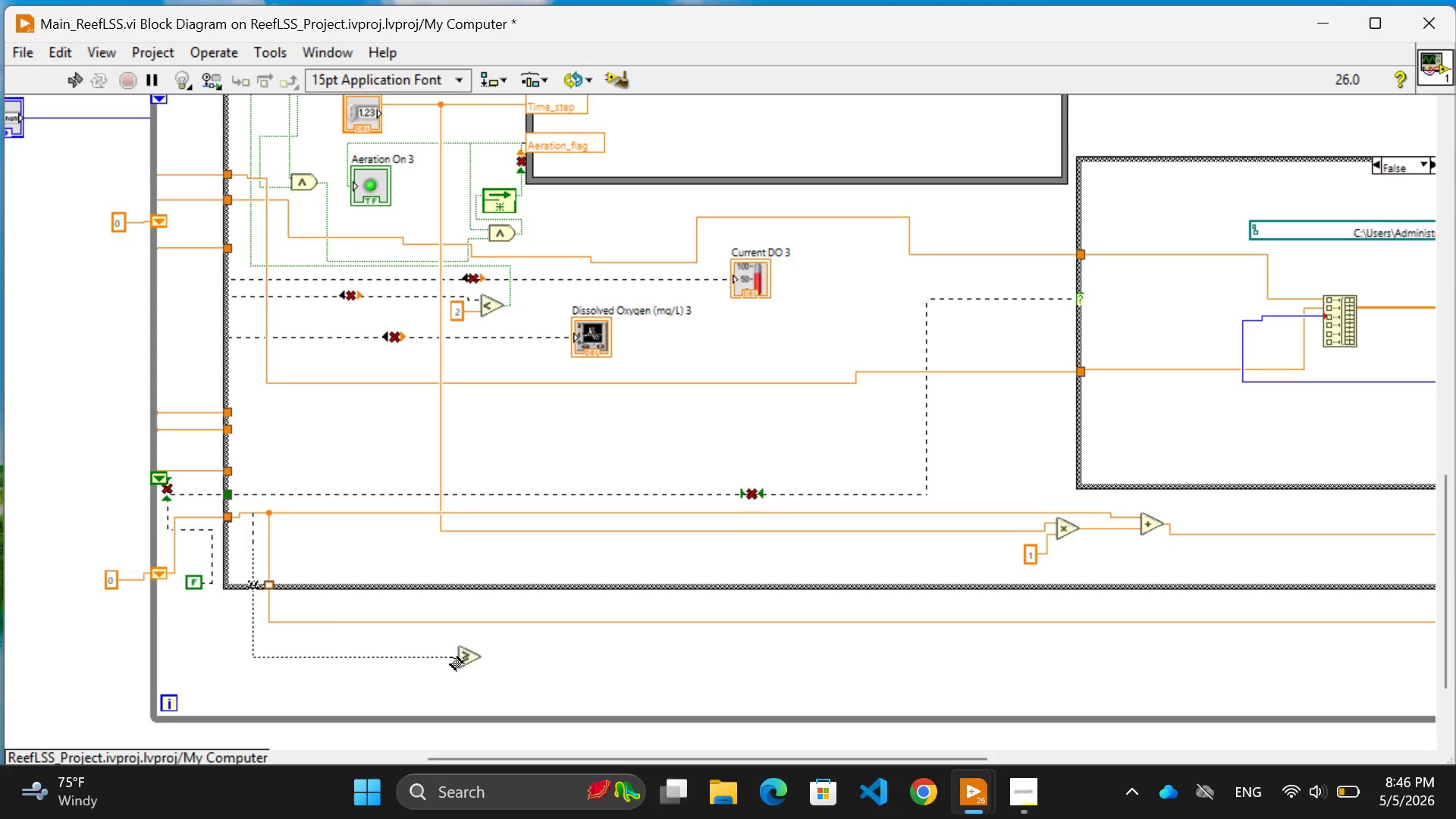 
left_click([453, 654])
 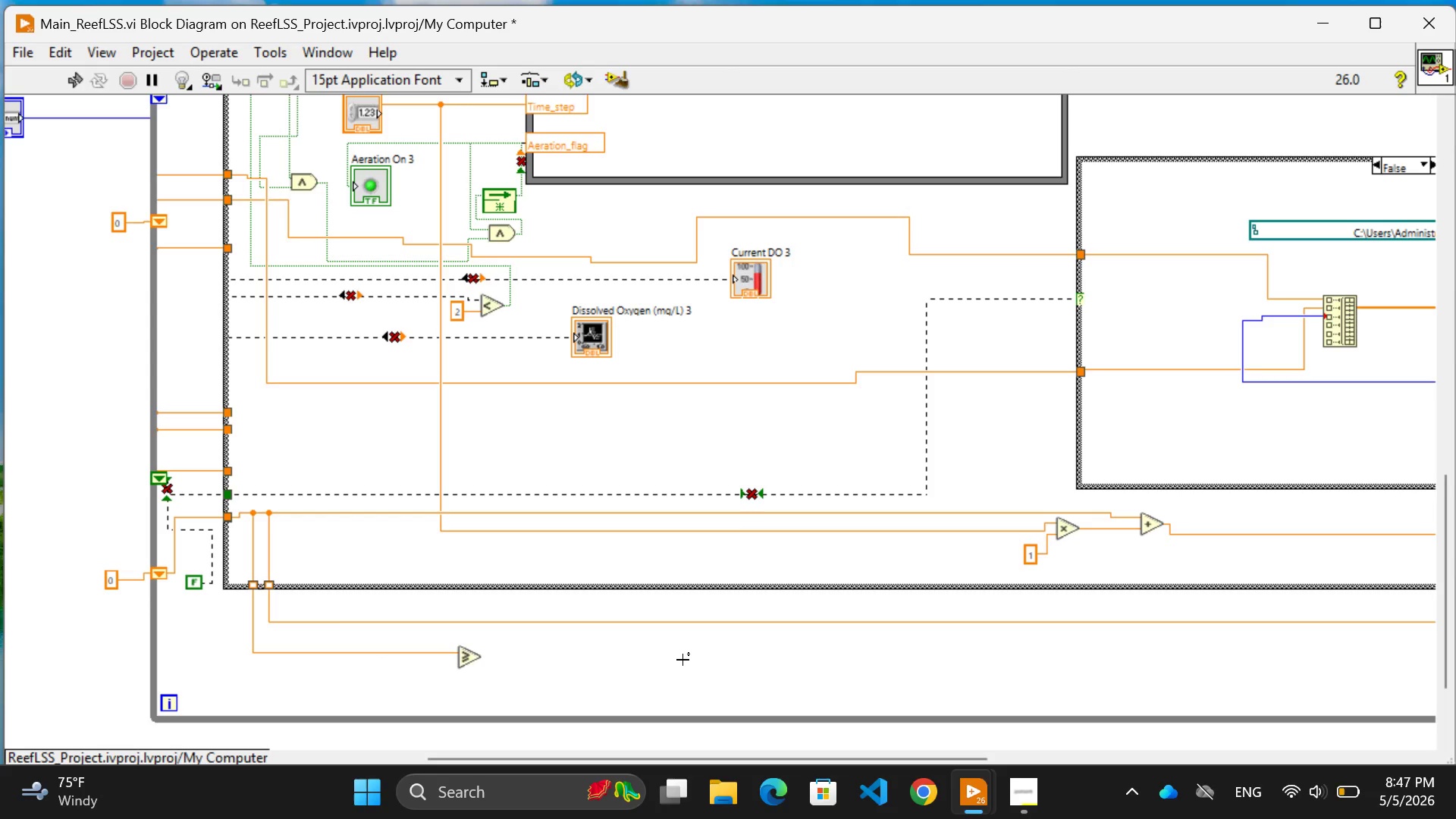 
wait(25.26)
 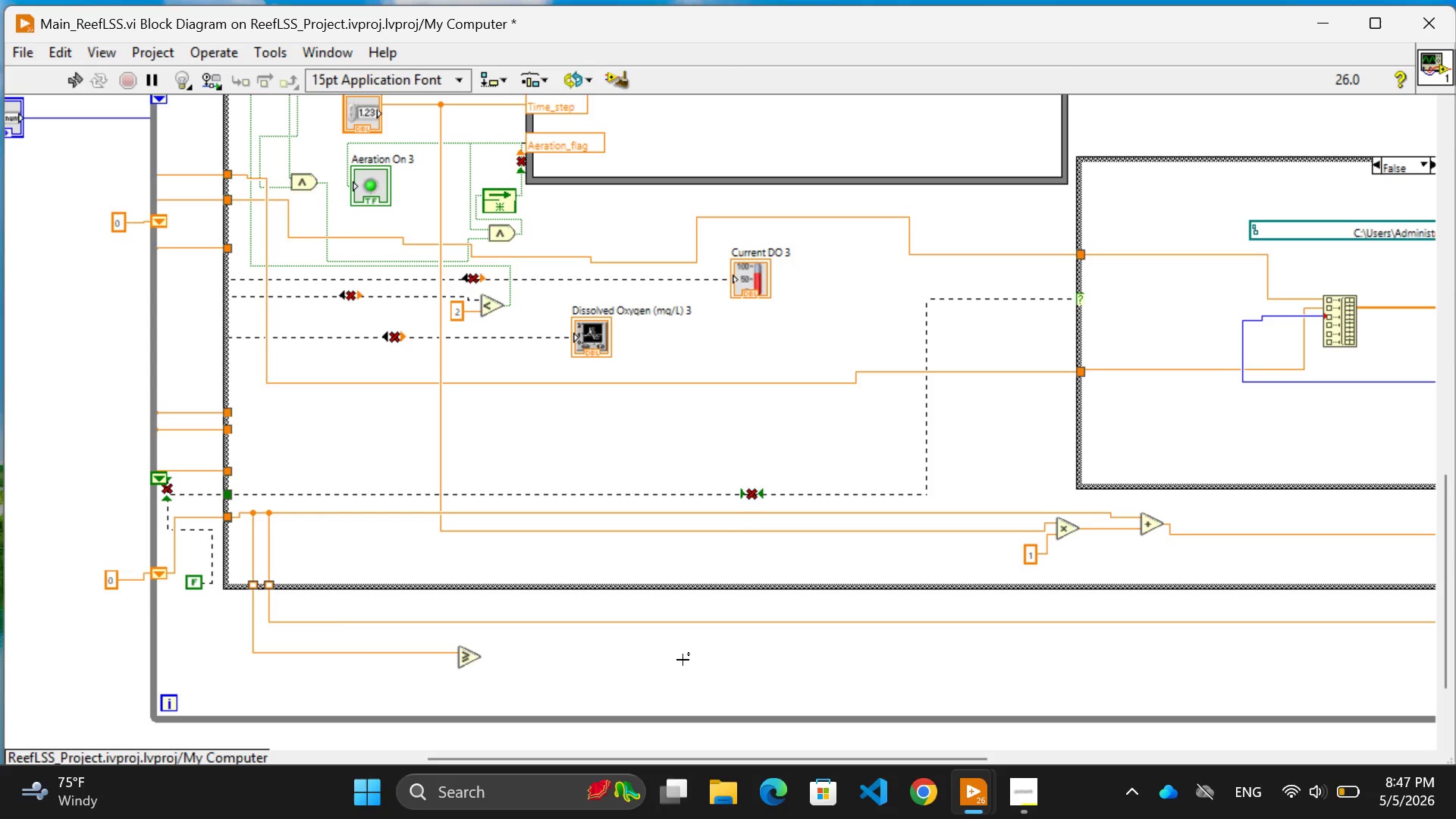 
left_click([1040, 691])